 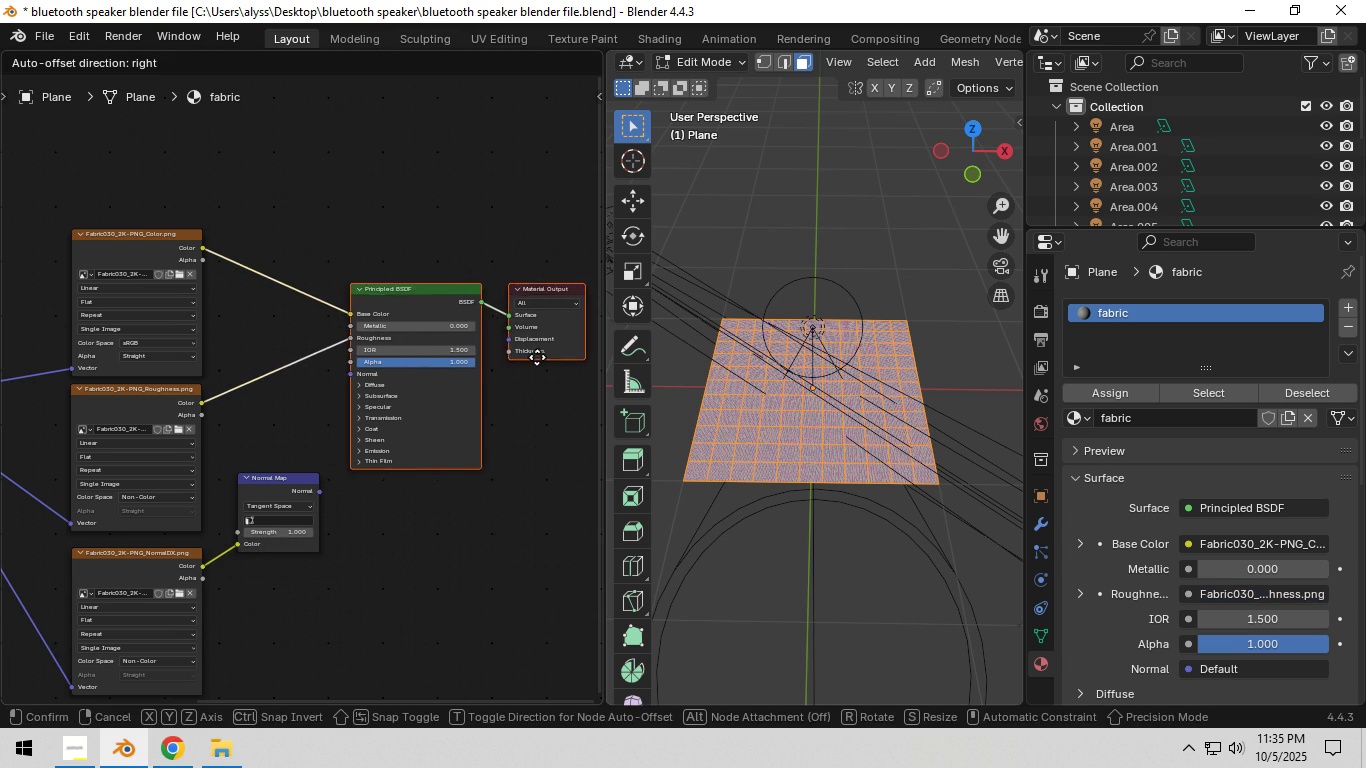 
left_click([556, 373])
 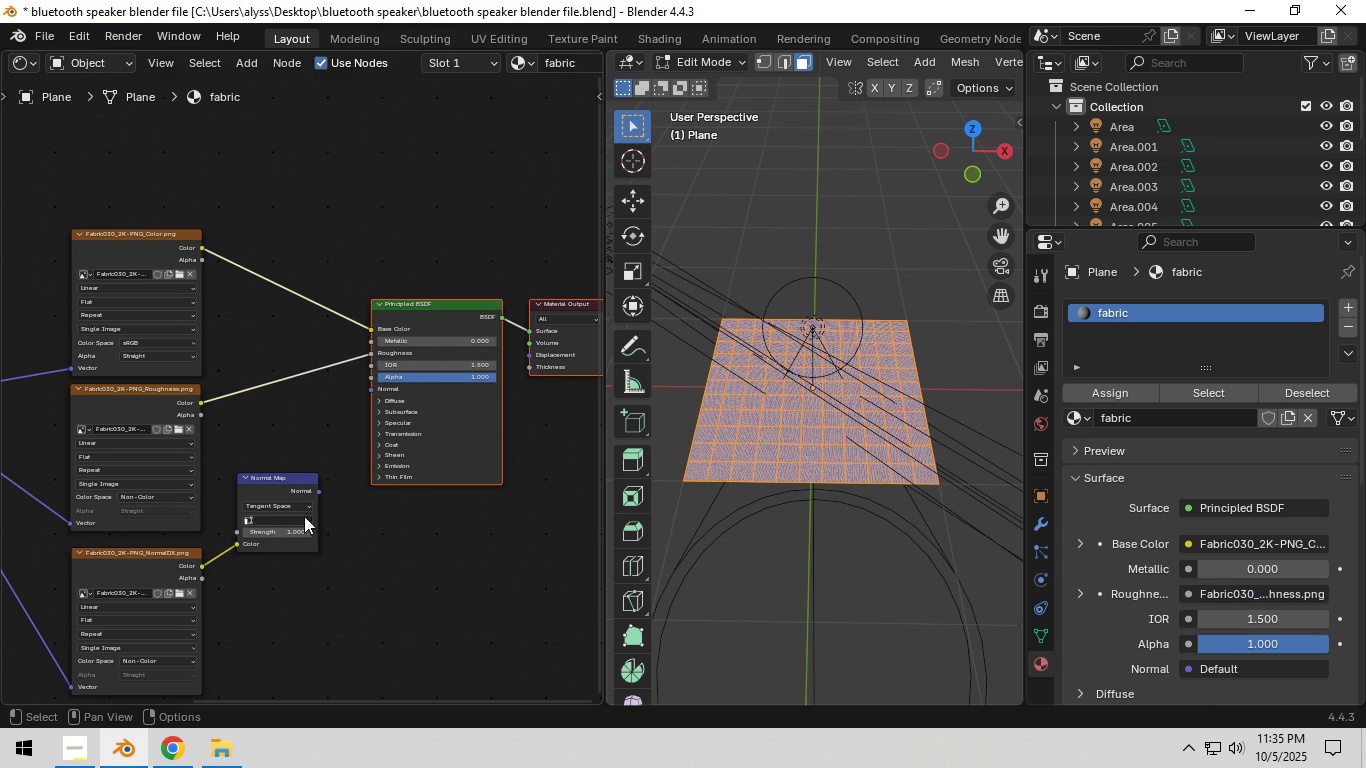 
left_click([286, 532])
 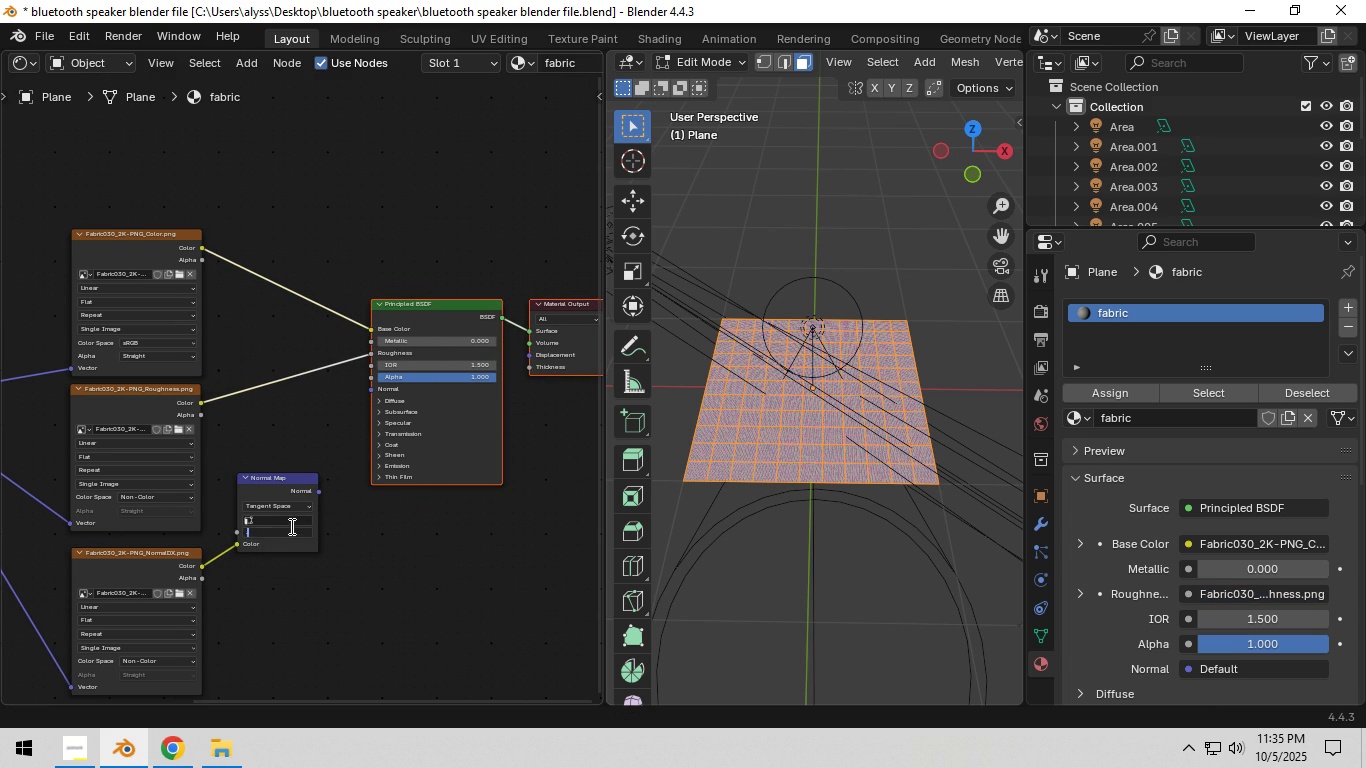 
key(NumpadDecimal)
 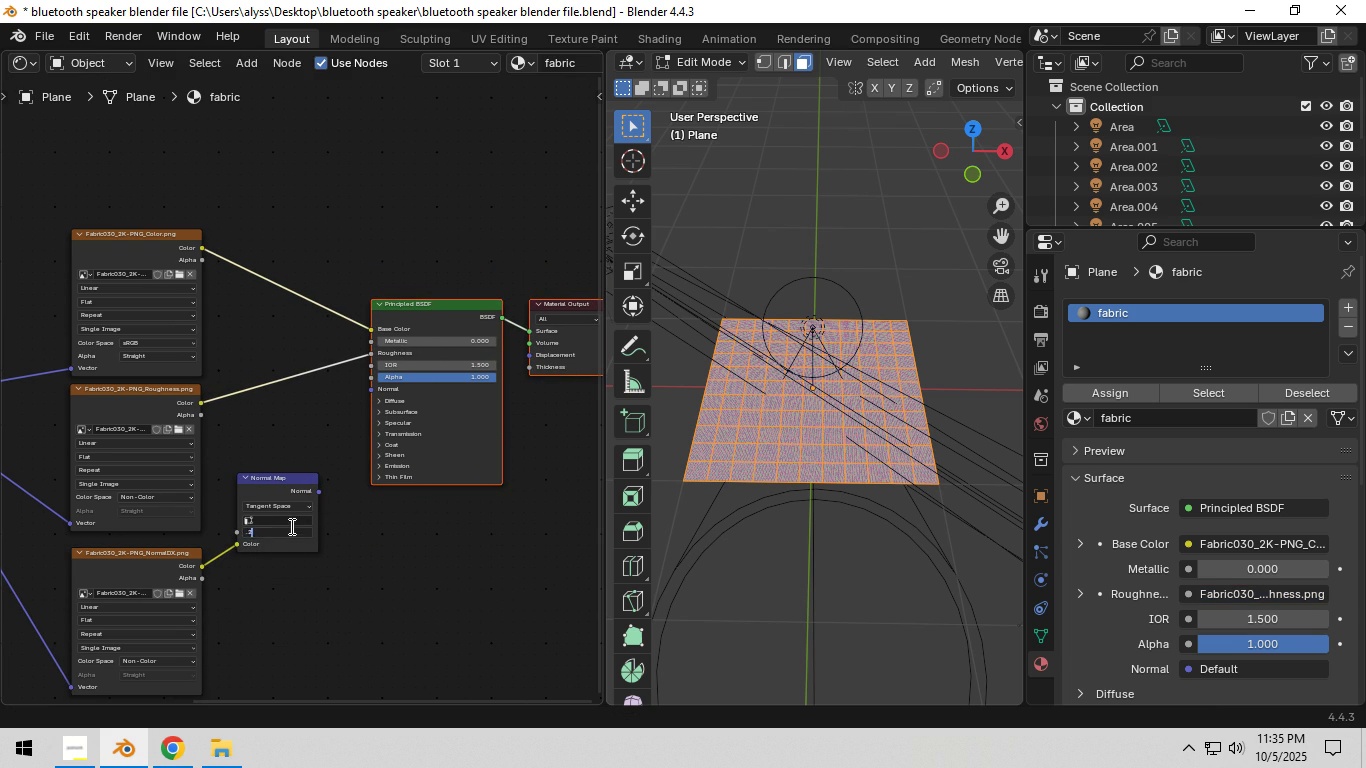 
key(Numpad2)
 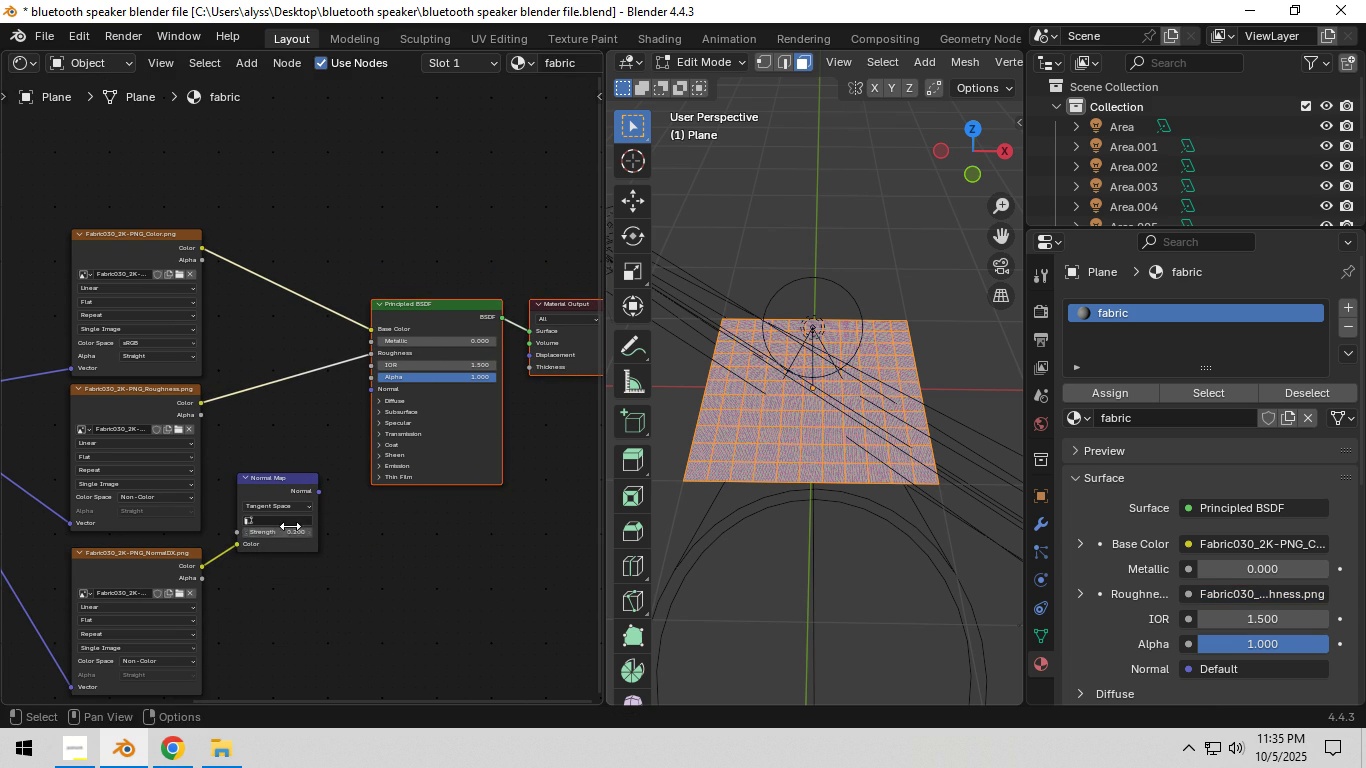 
key(NumpadEnter)